 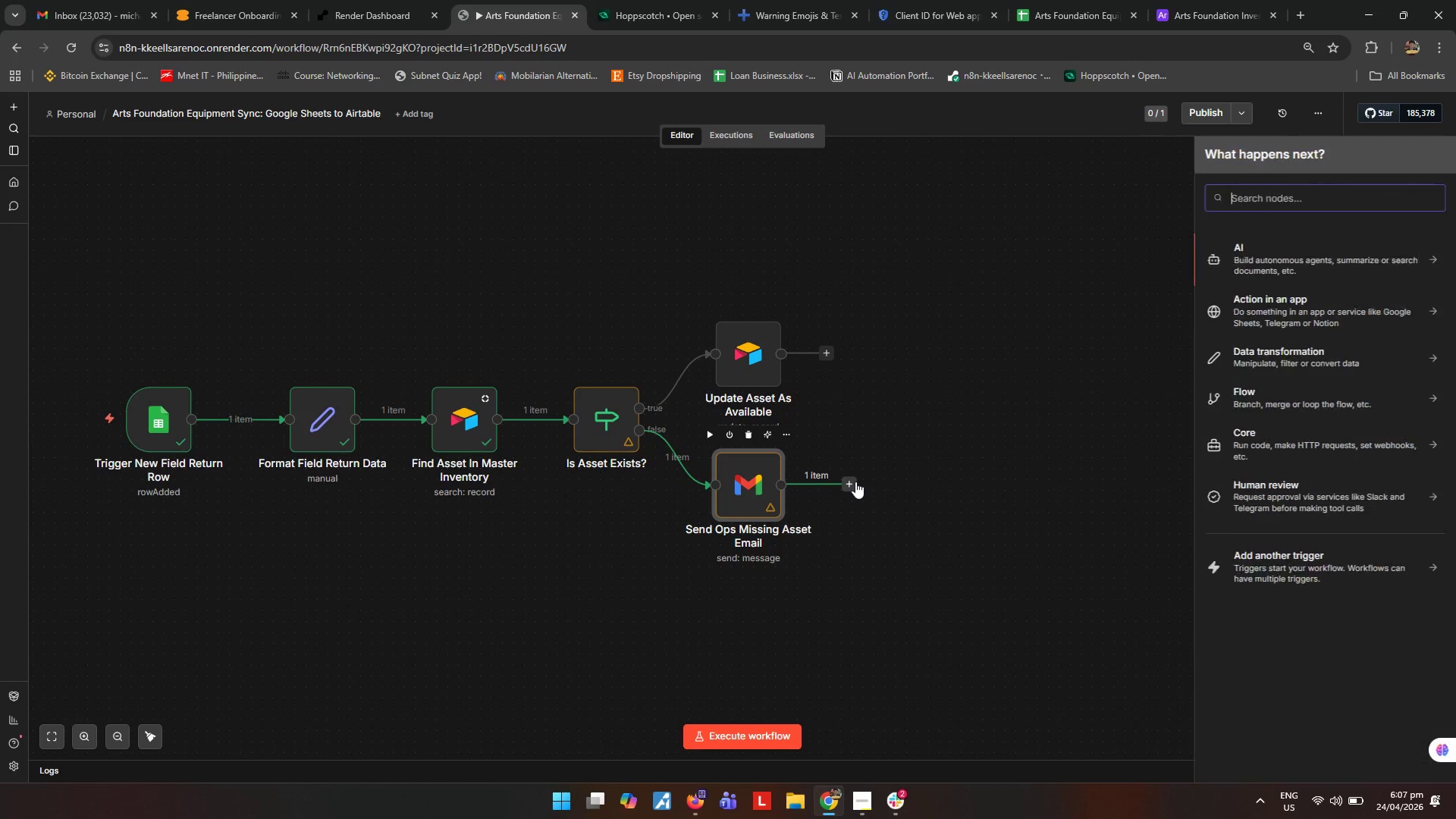 
type(slack)
 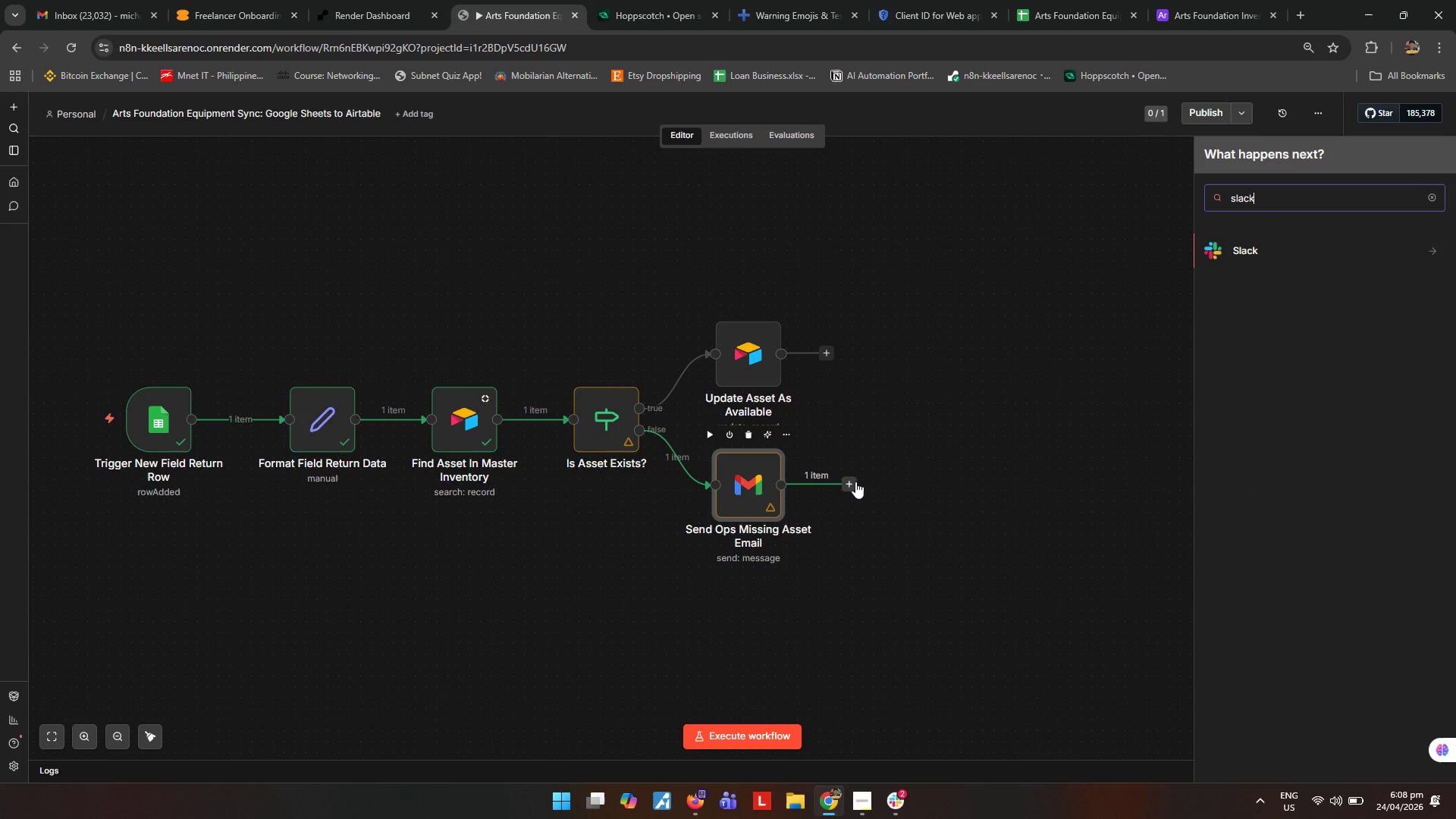 
key(Enter)
 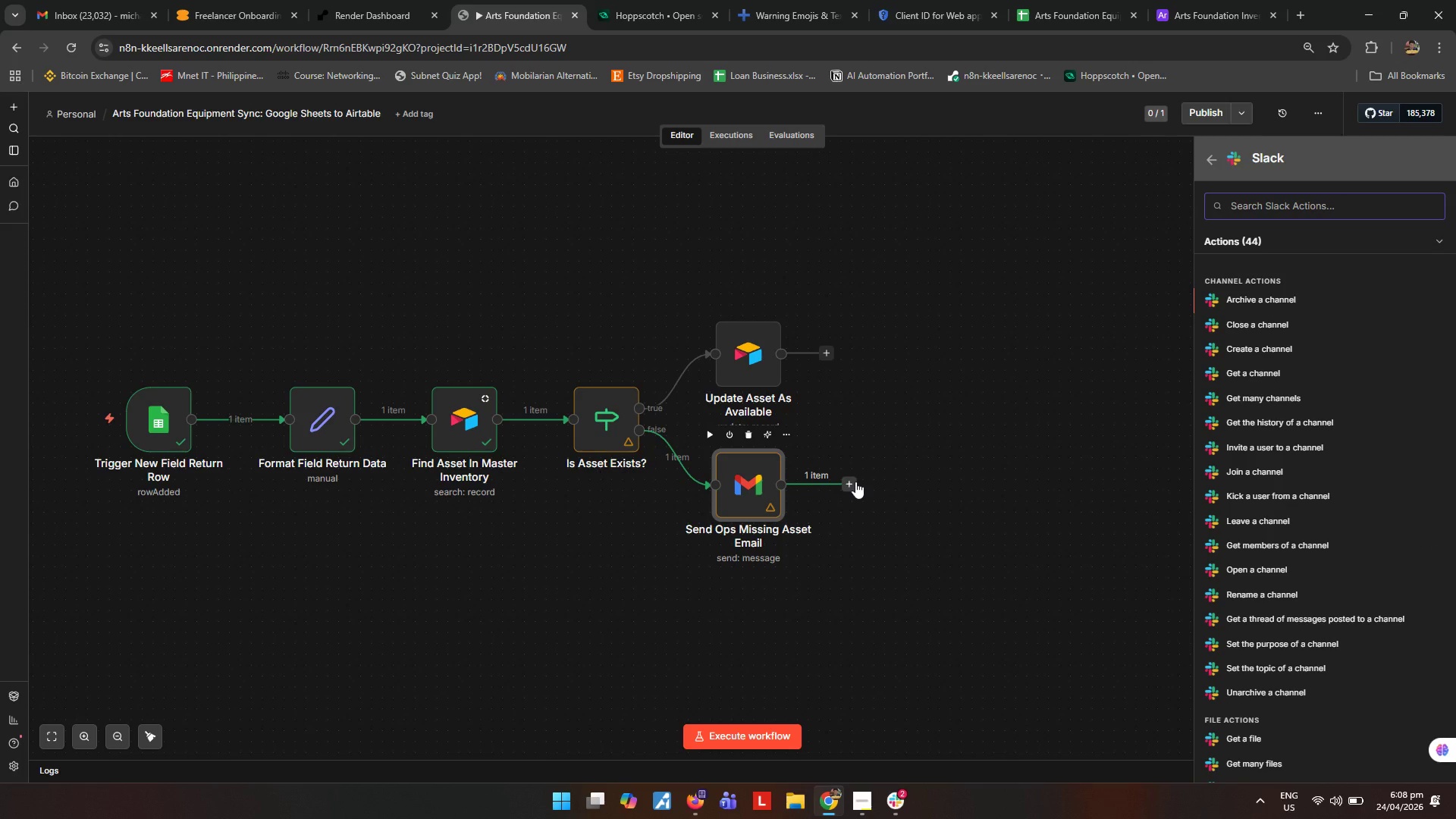 
type(send)
 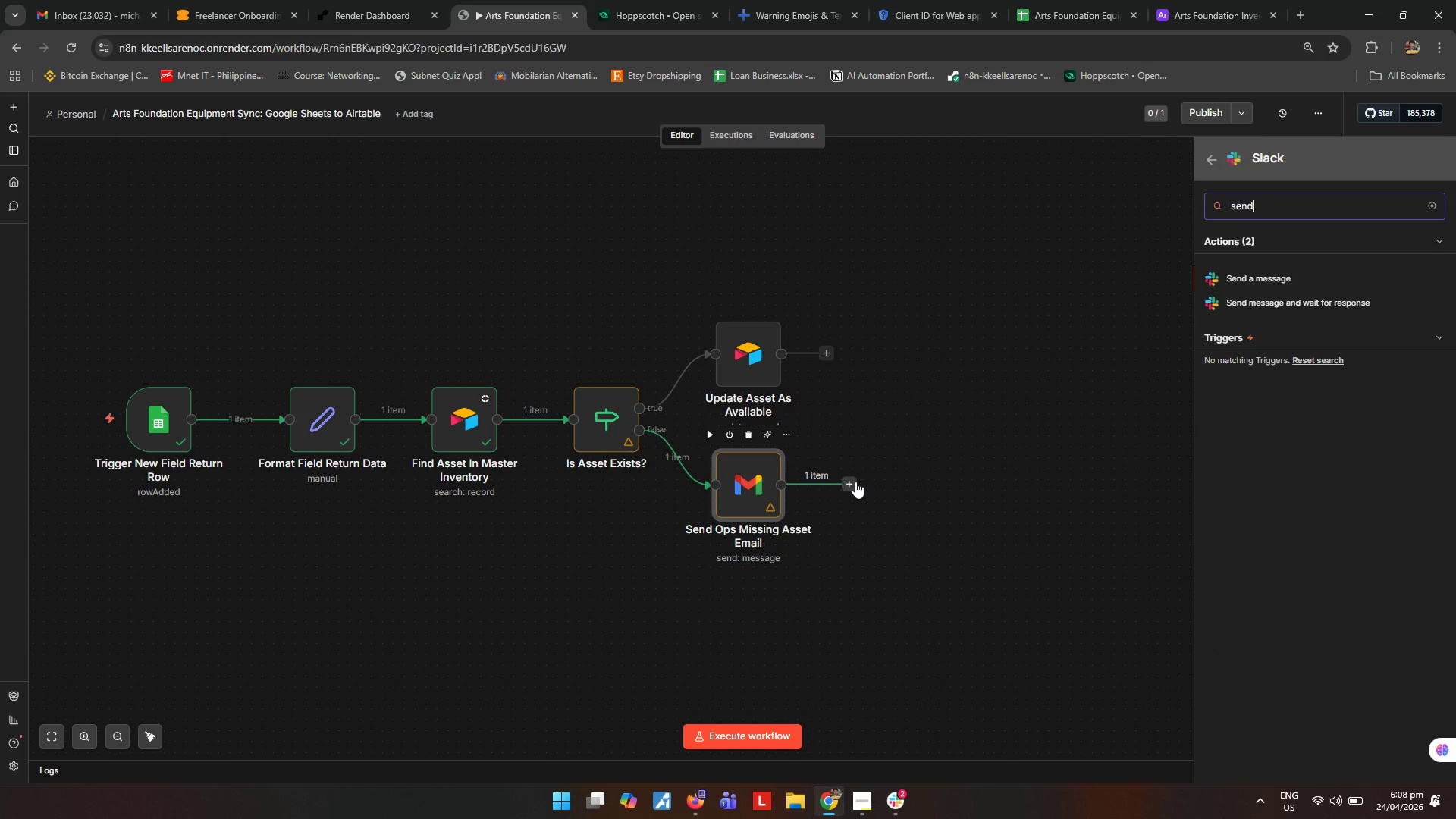 
key(Enter)
 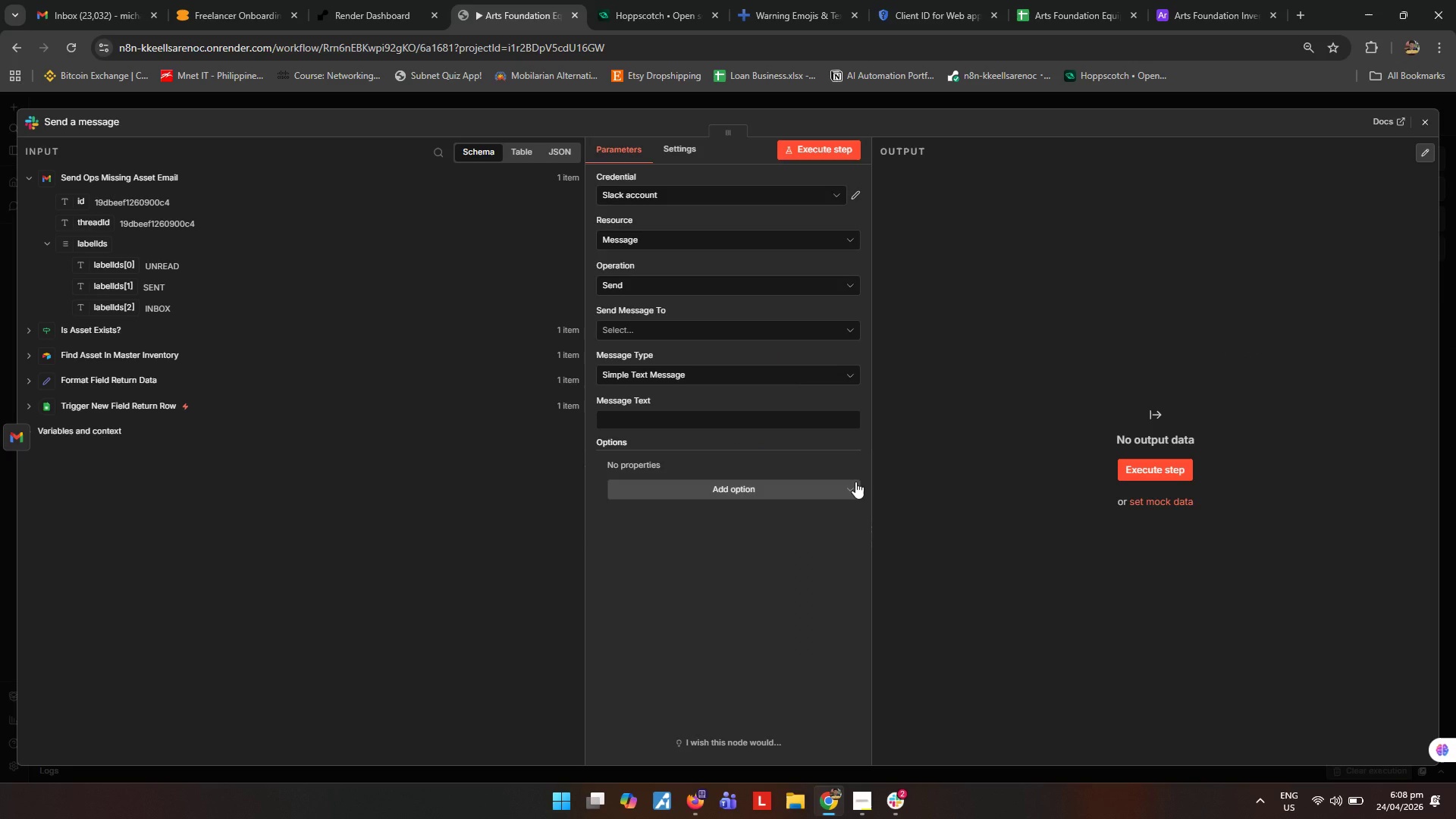 
key(Escape)
 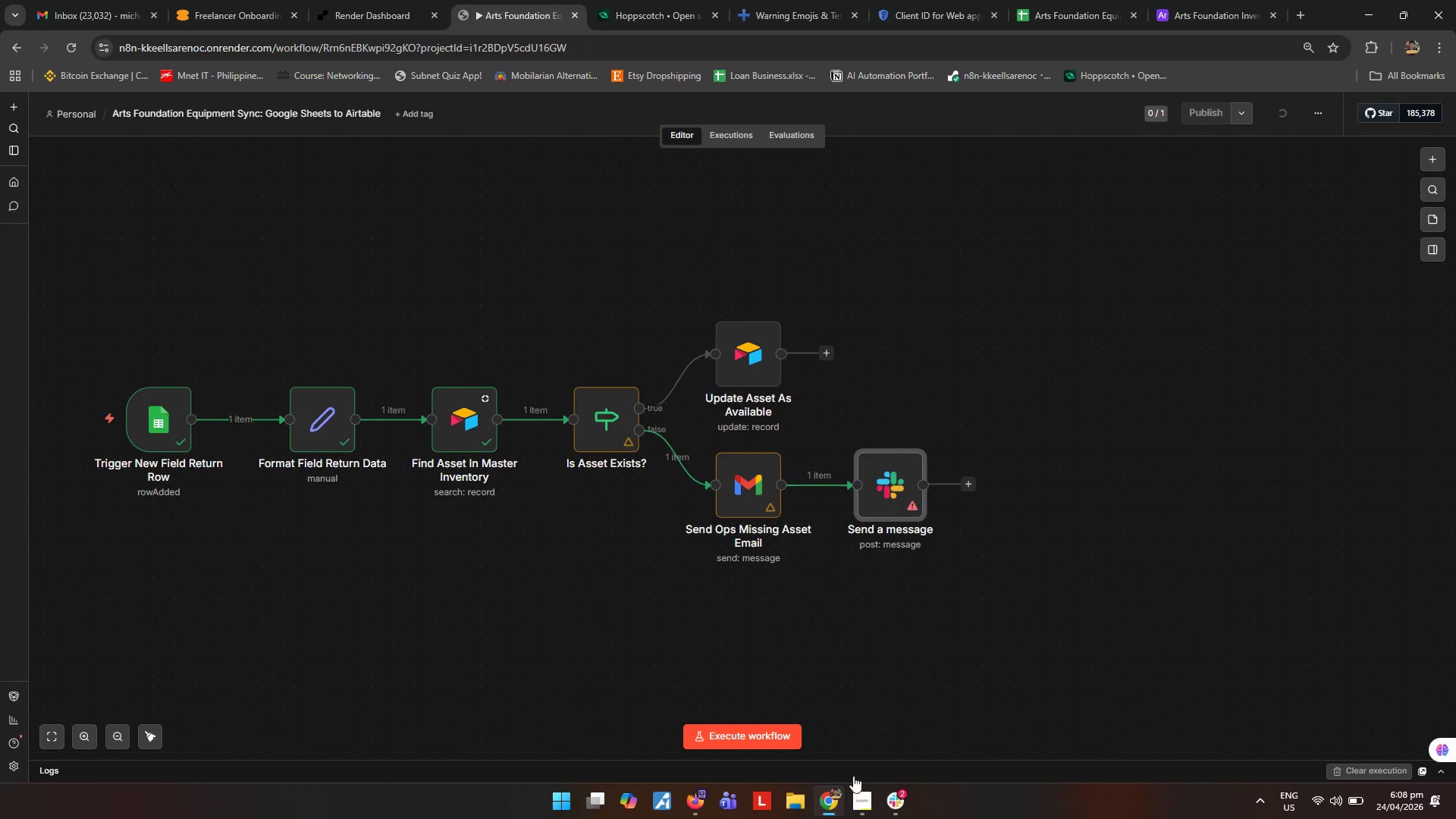 
left_click([865, 805])